 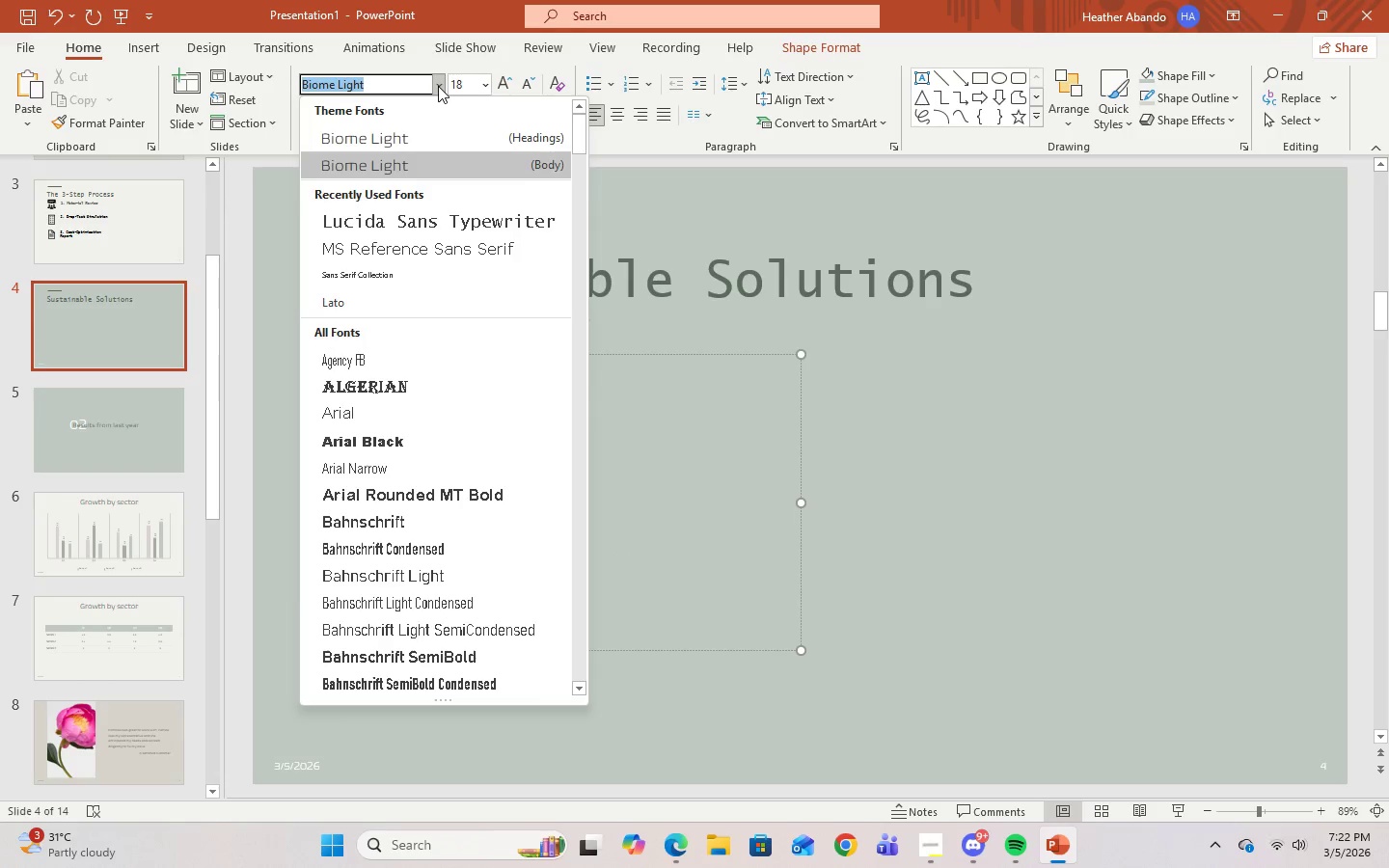 
left_click([412, 219])
 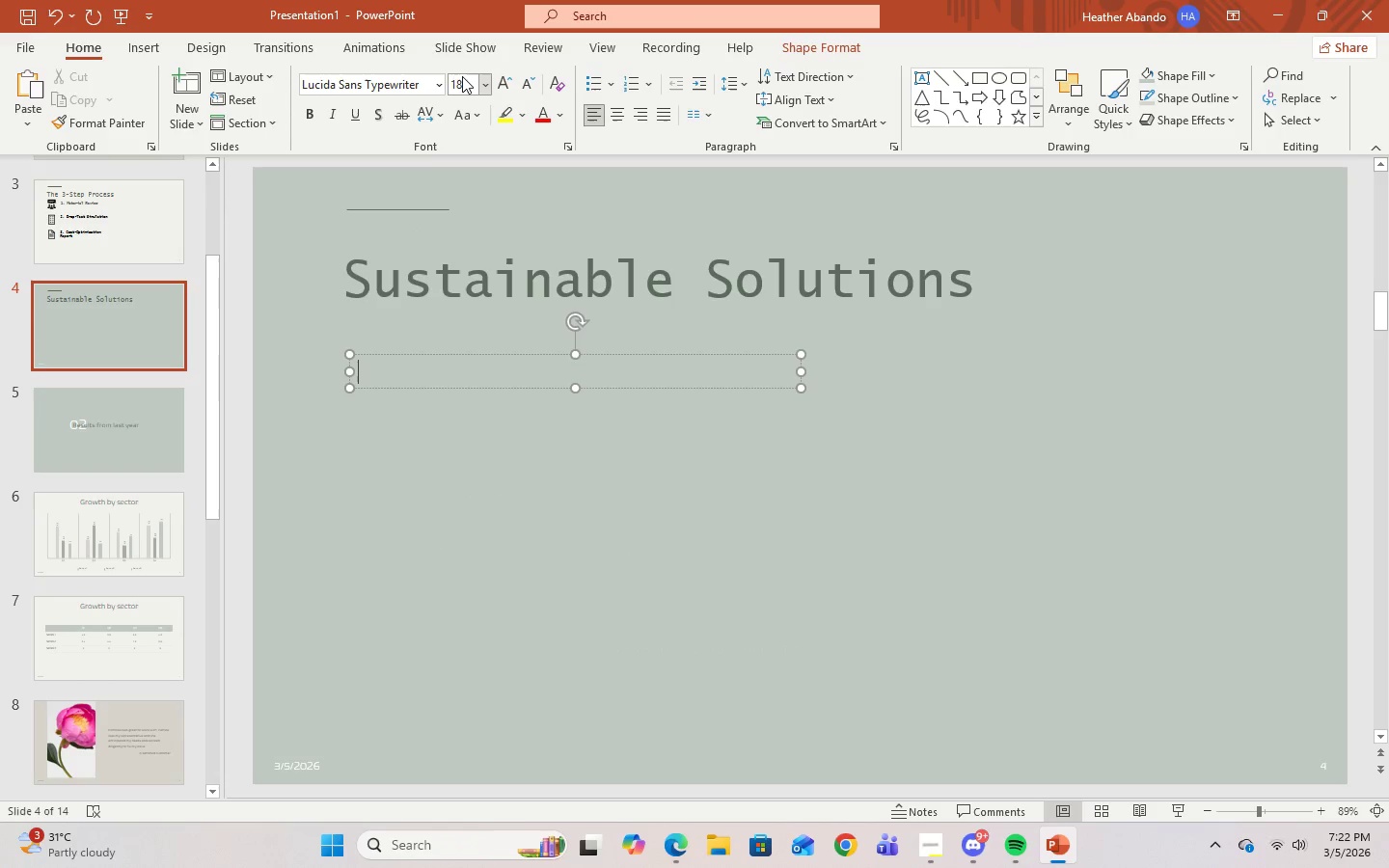 
left_click([461, 82])
 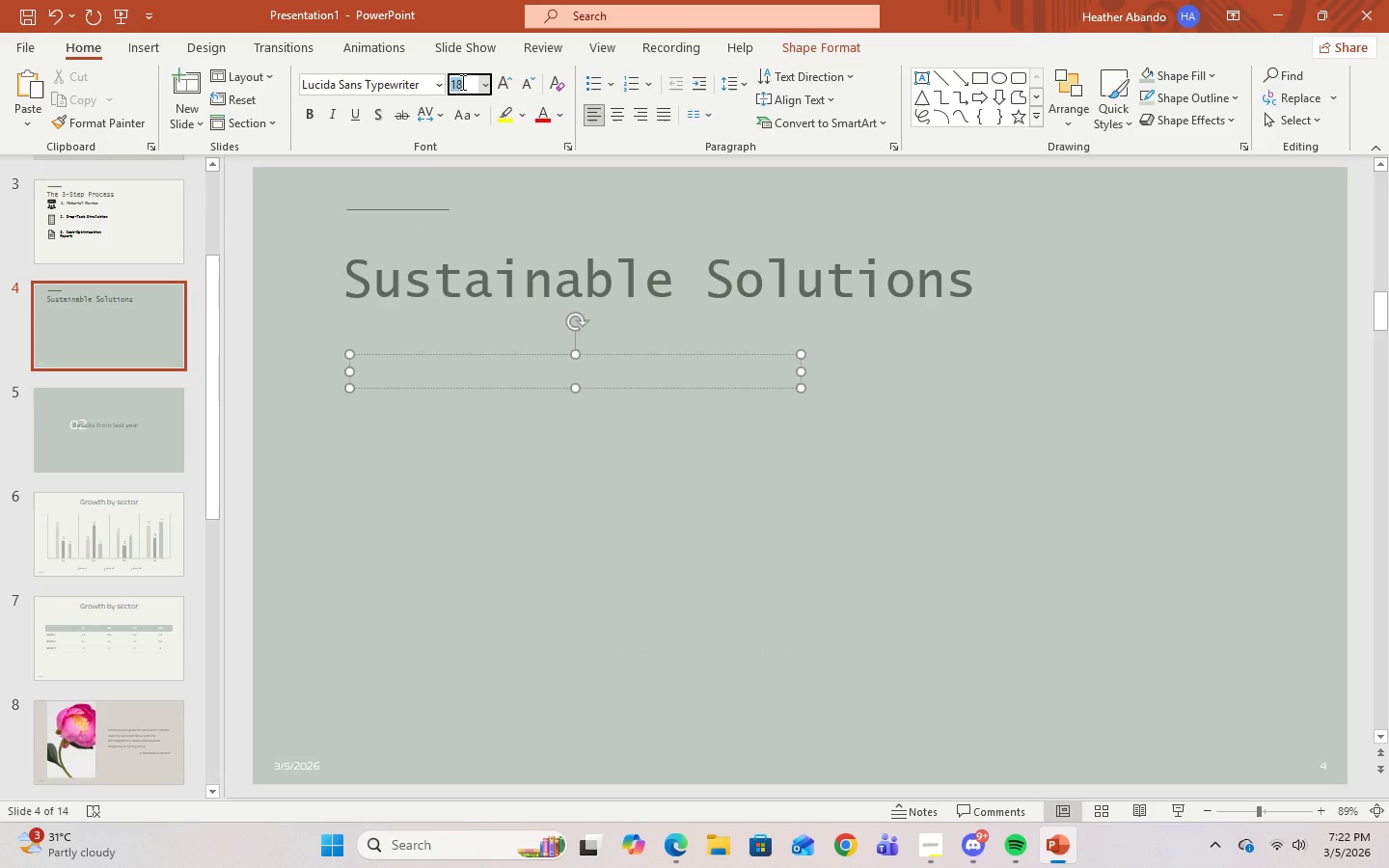 
key(Numpad2)
 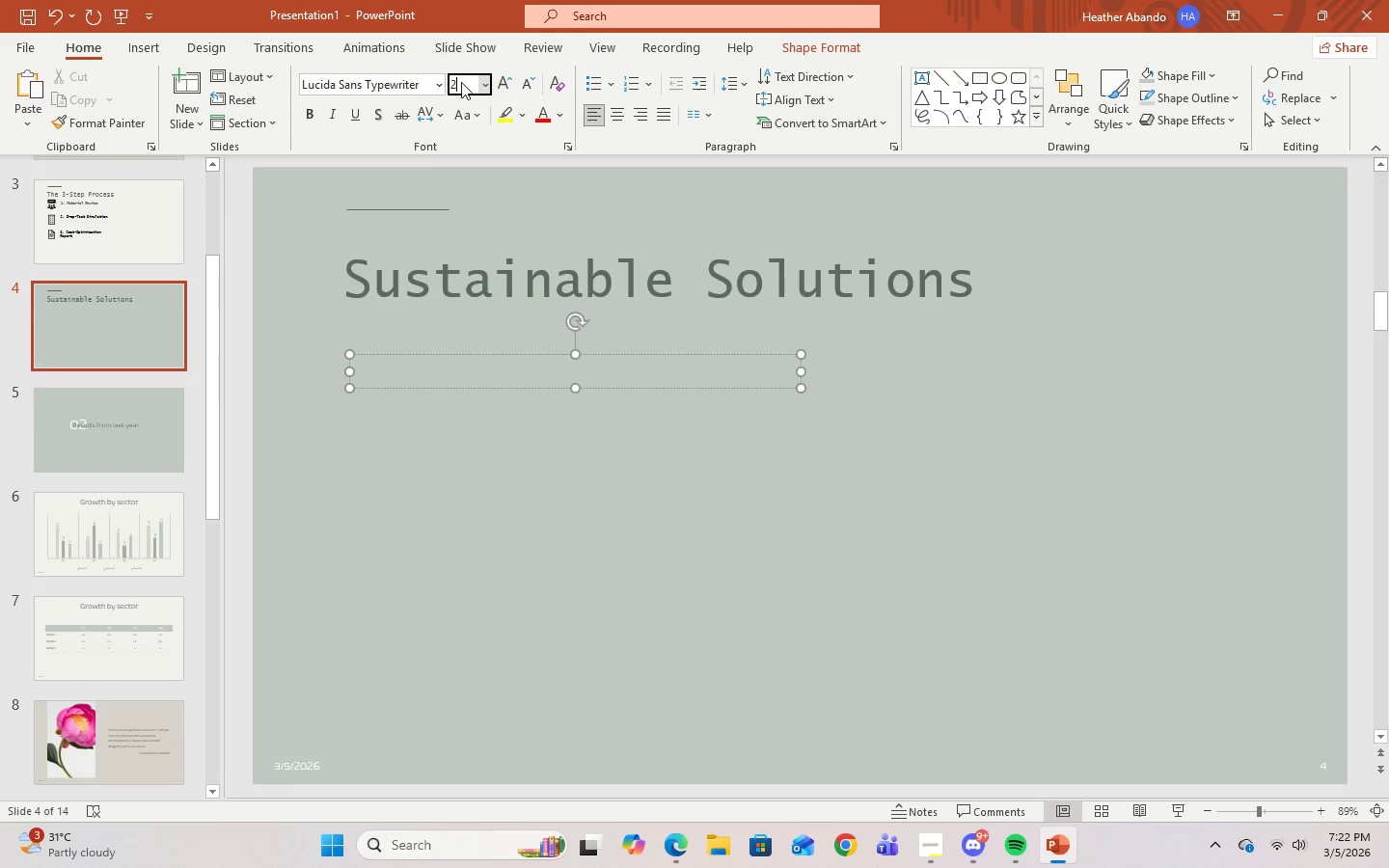 
key(Numpad4)
 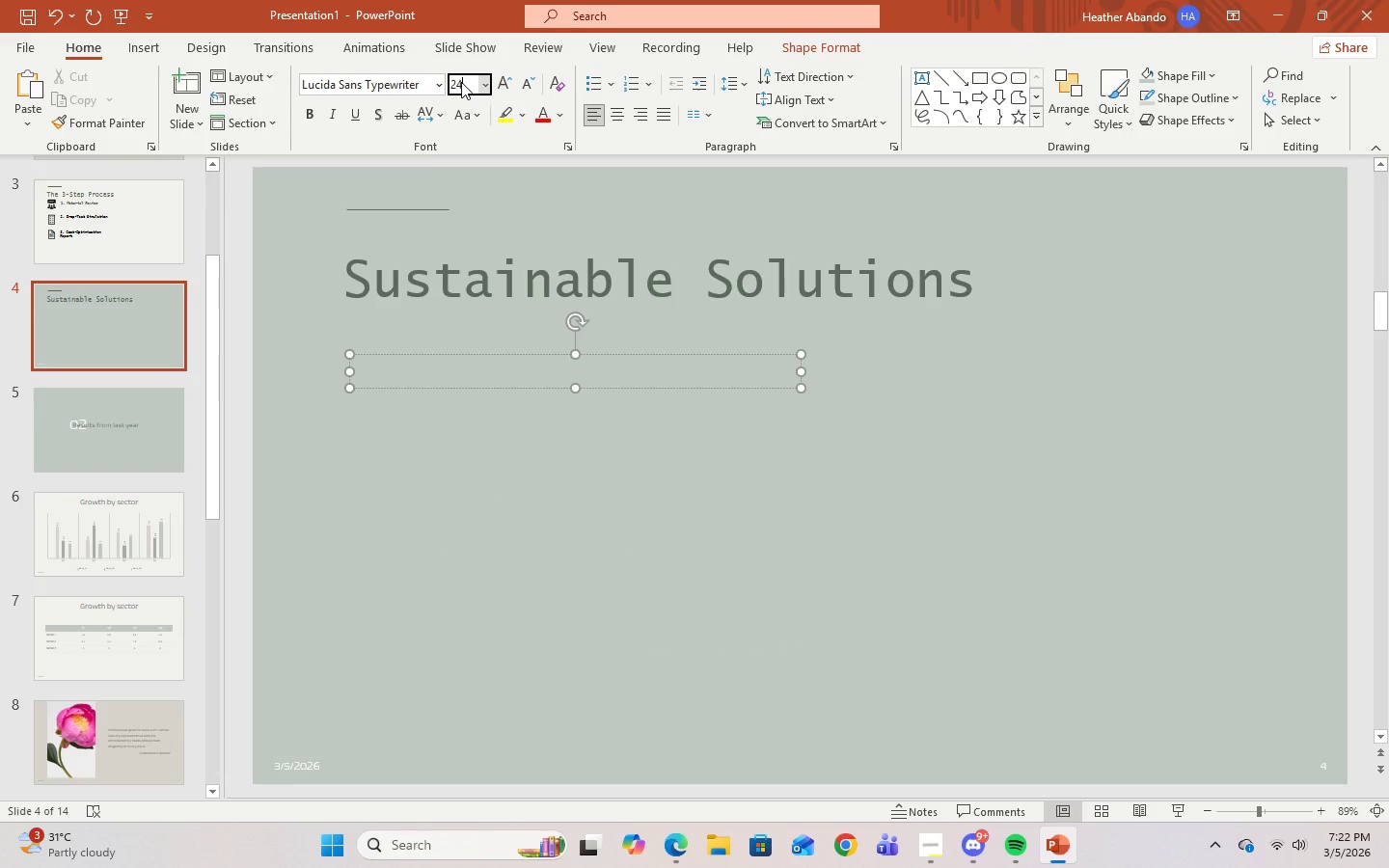 
key(Enter)
 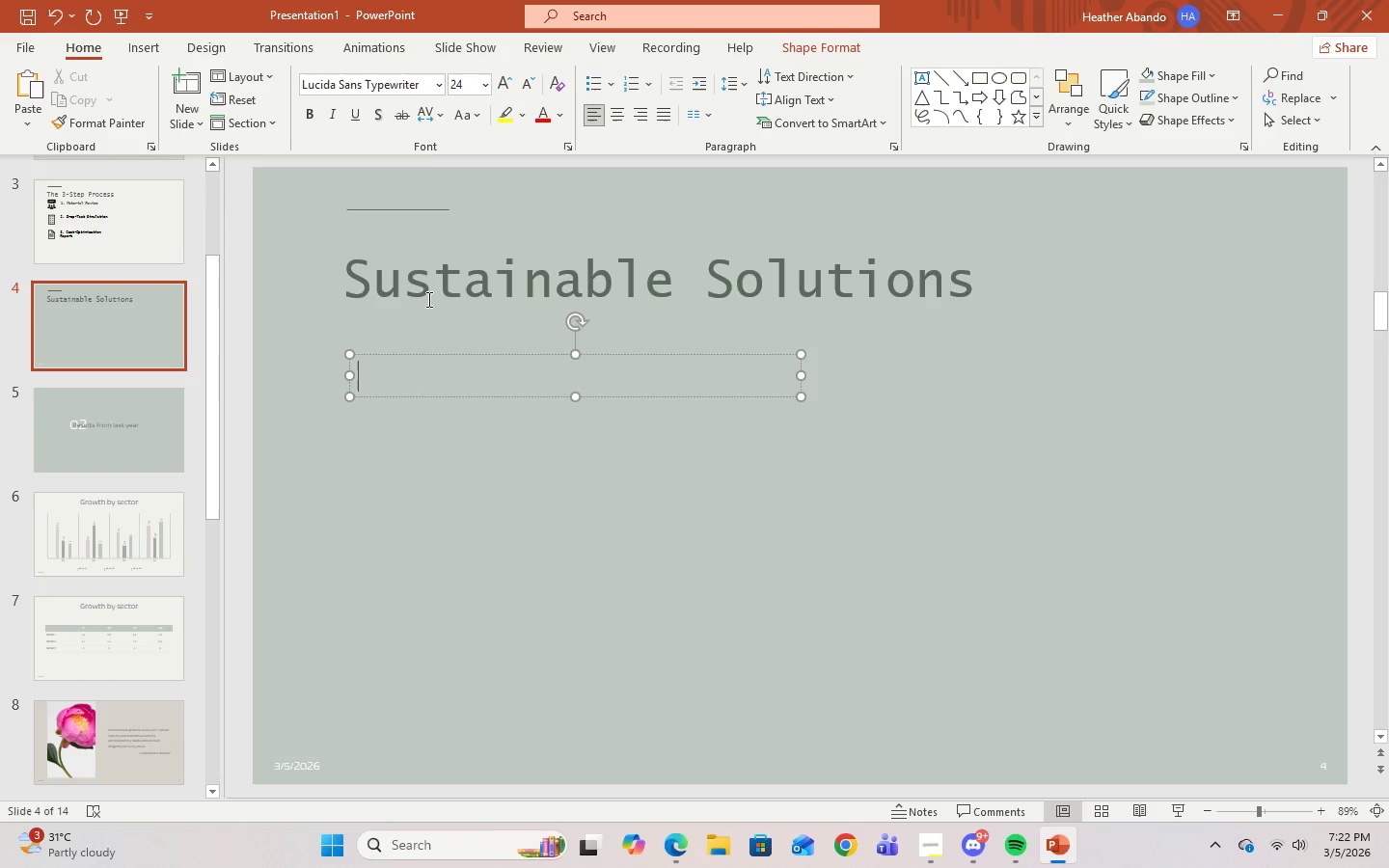 
key(Control+V)
 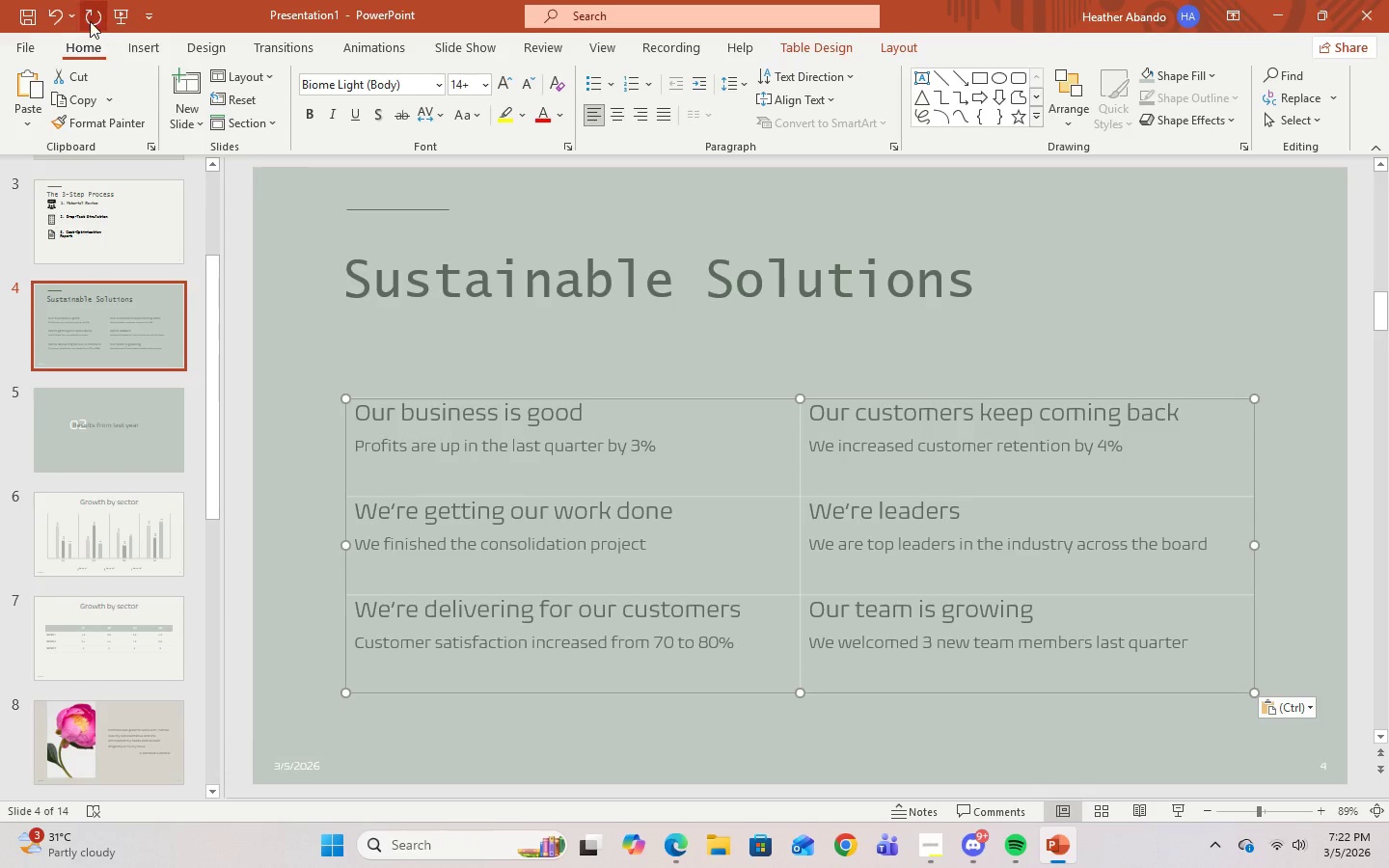 
left_click([62, 19])
 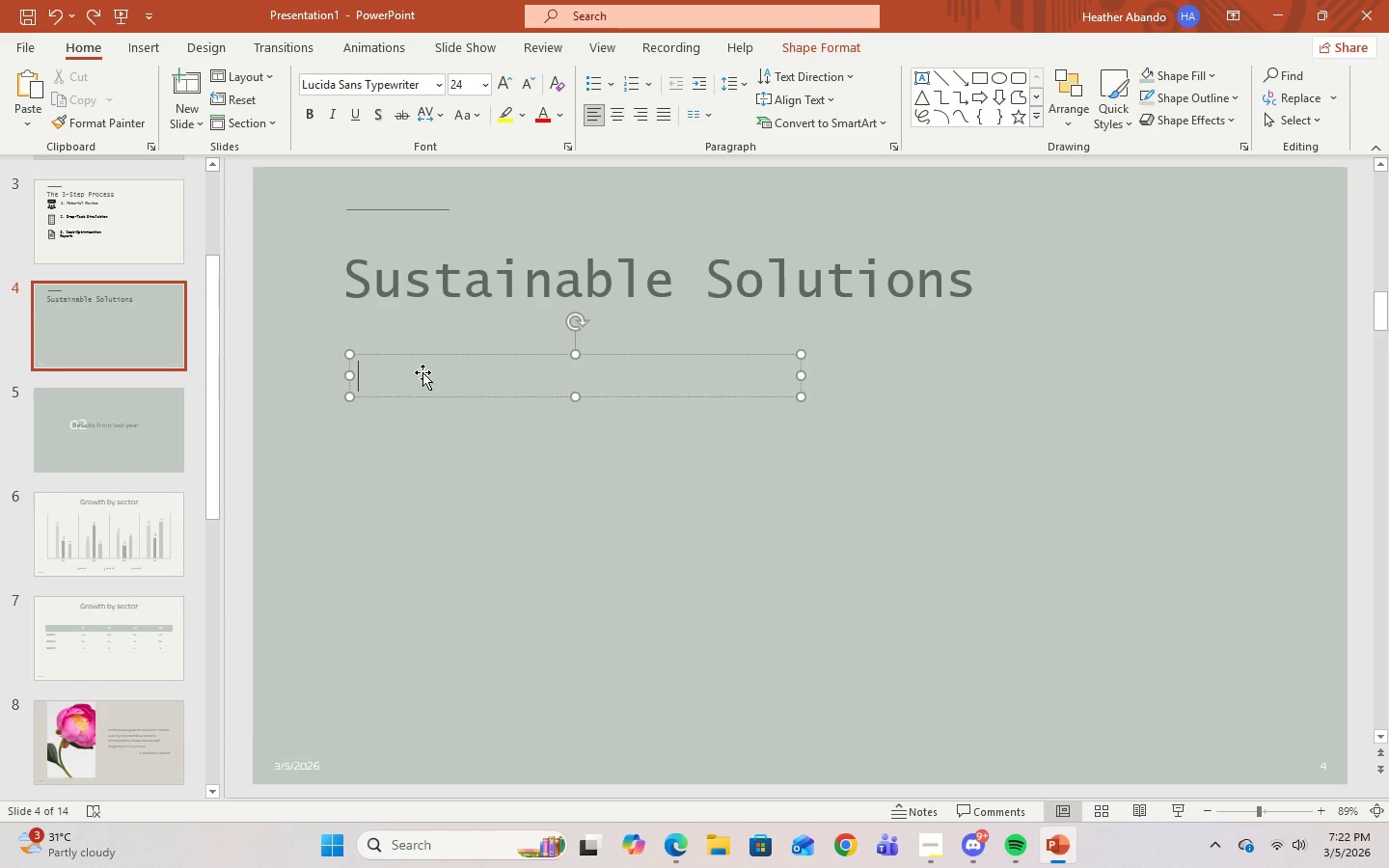 
right_click([422, 373])
 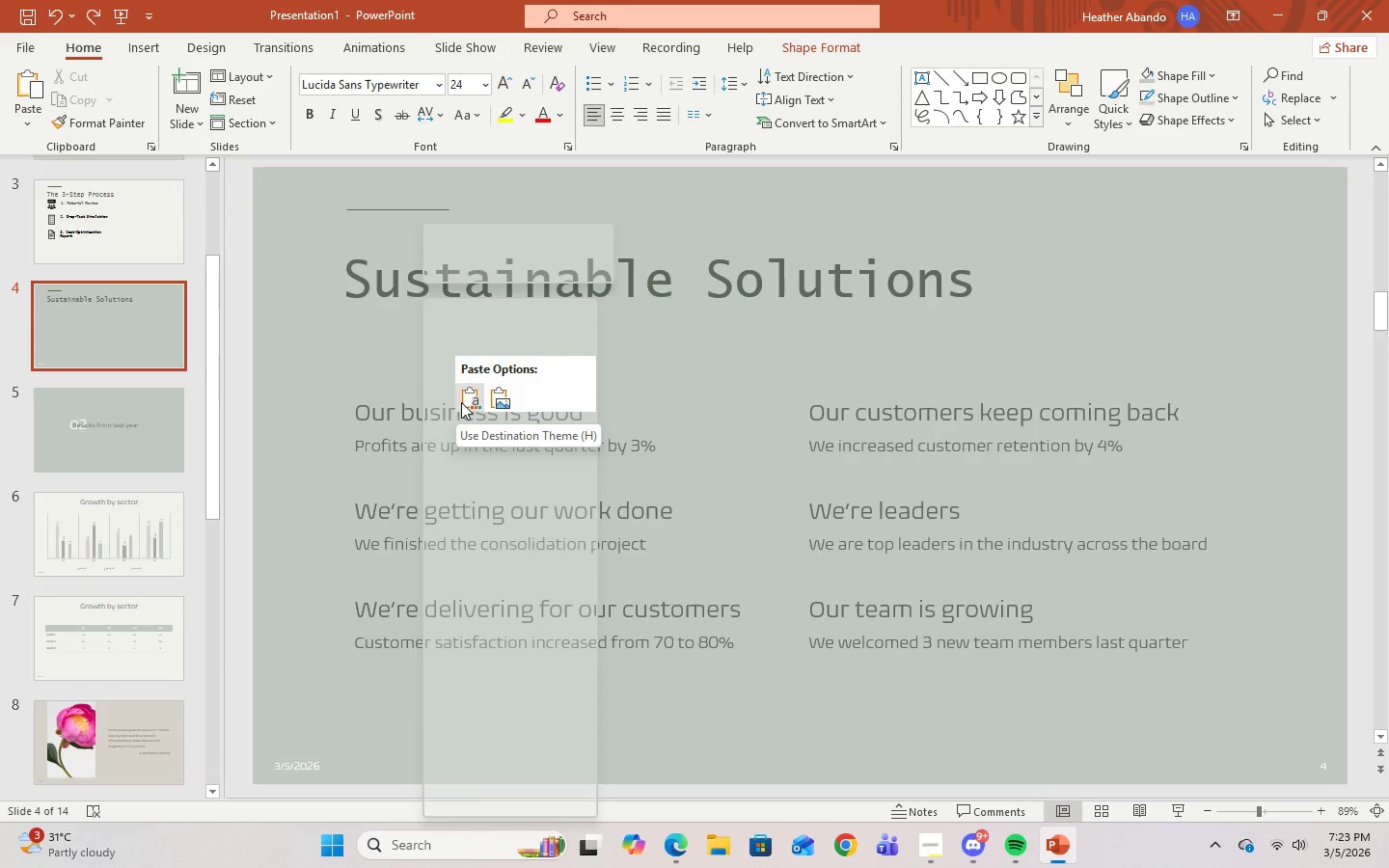 
wait(6.03)
 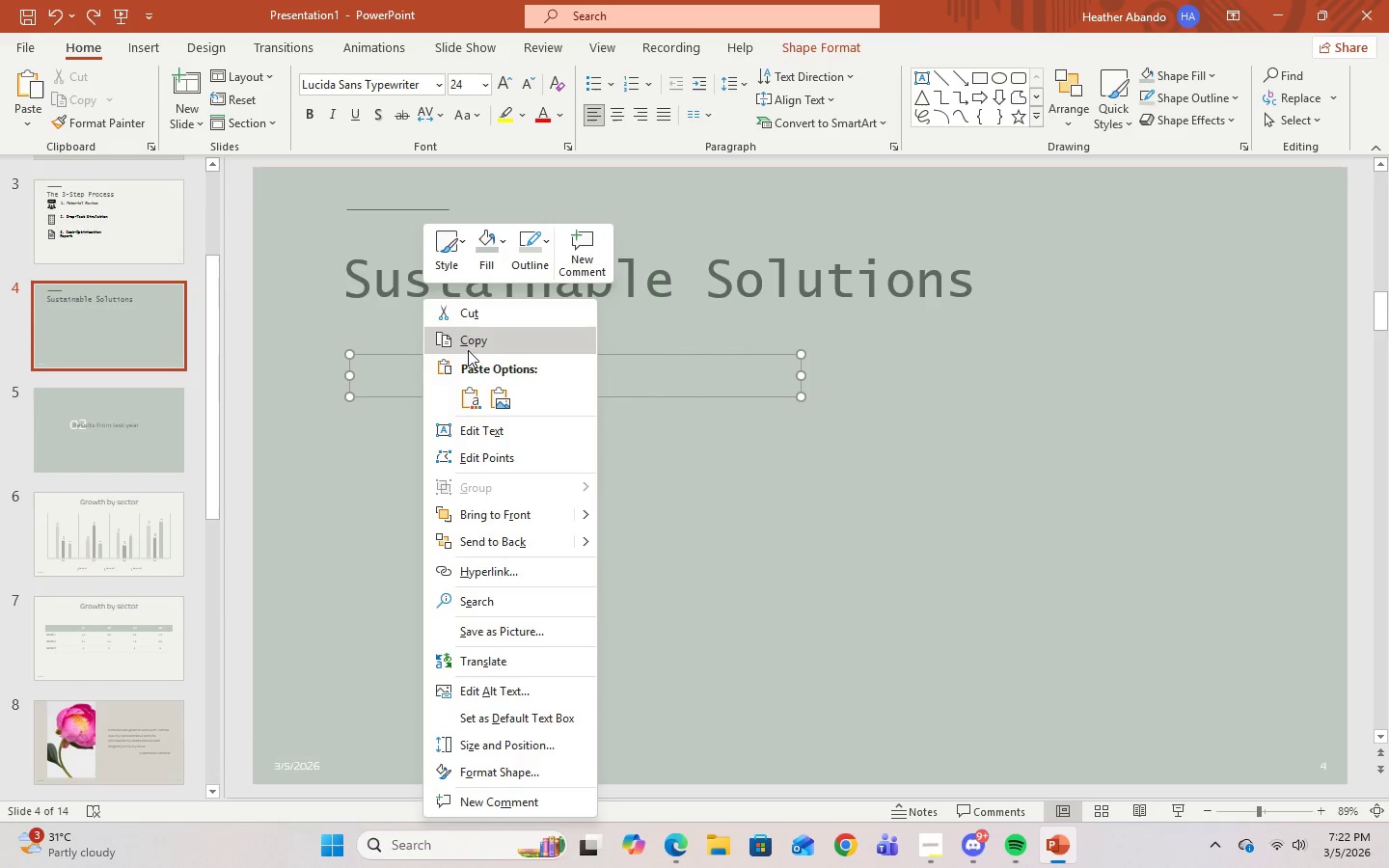 
left_click([940, 850])